 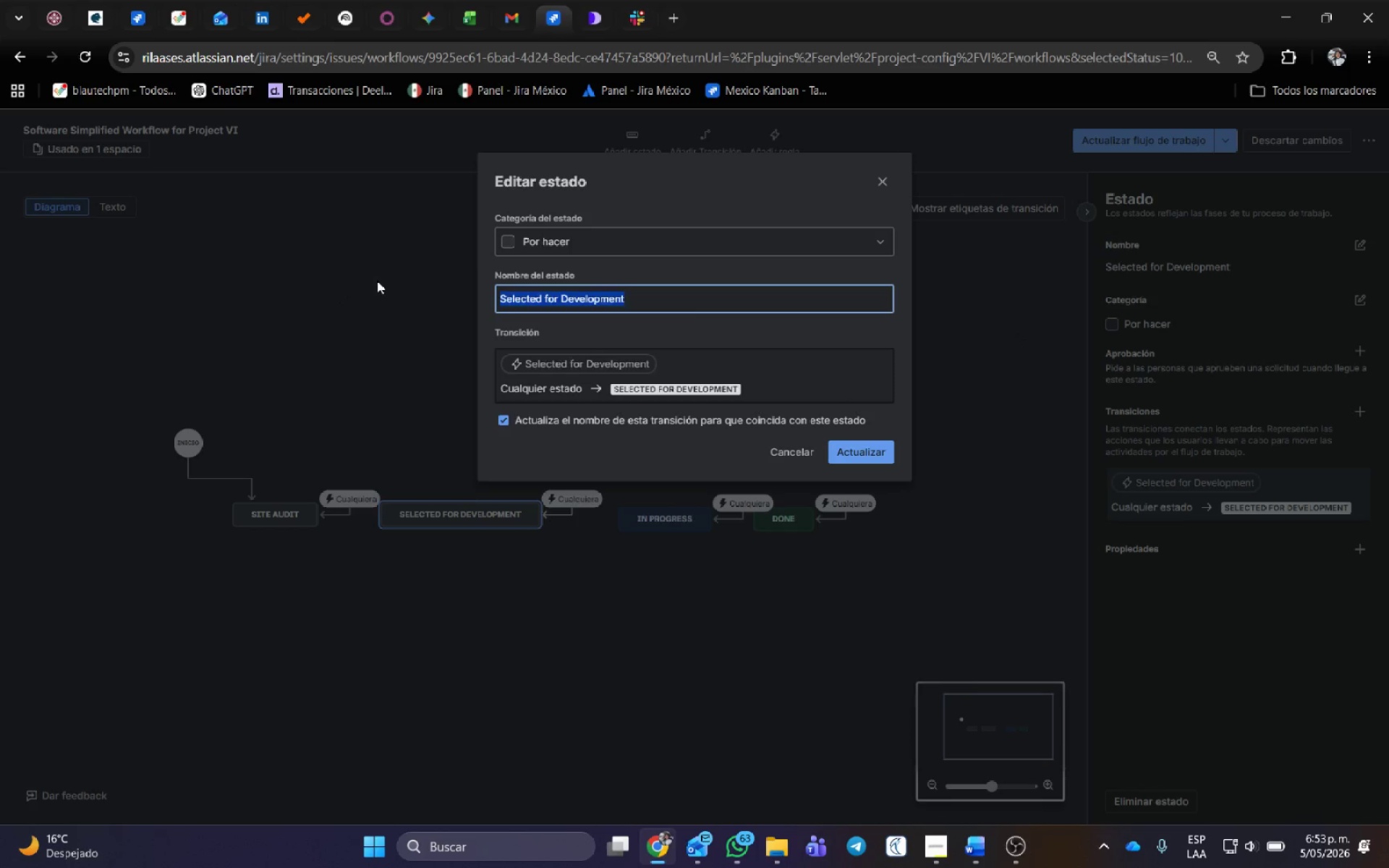 
key(Control+V)
 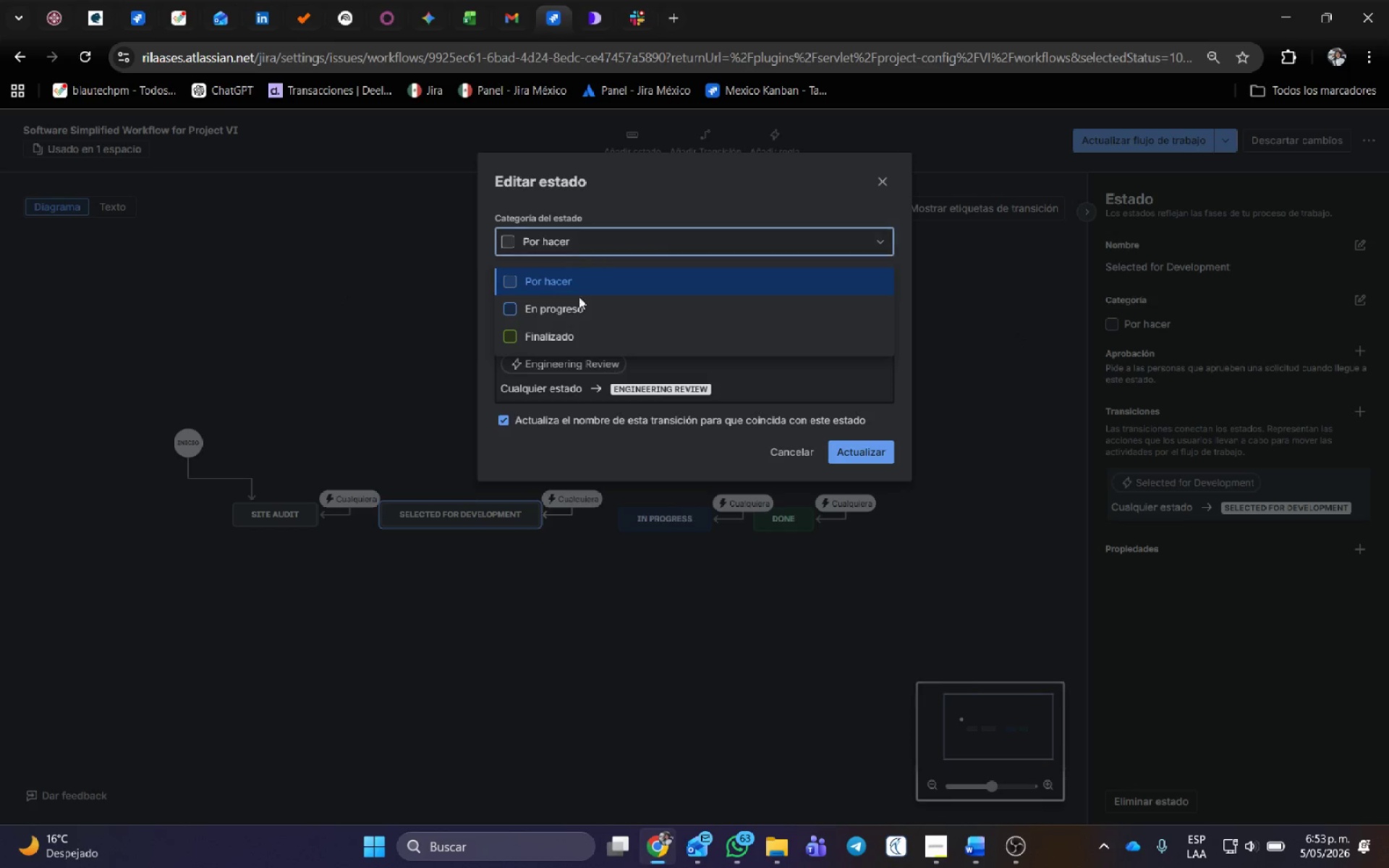 
left_click([570, 315])
 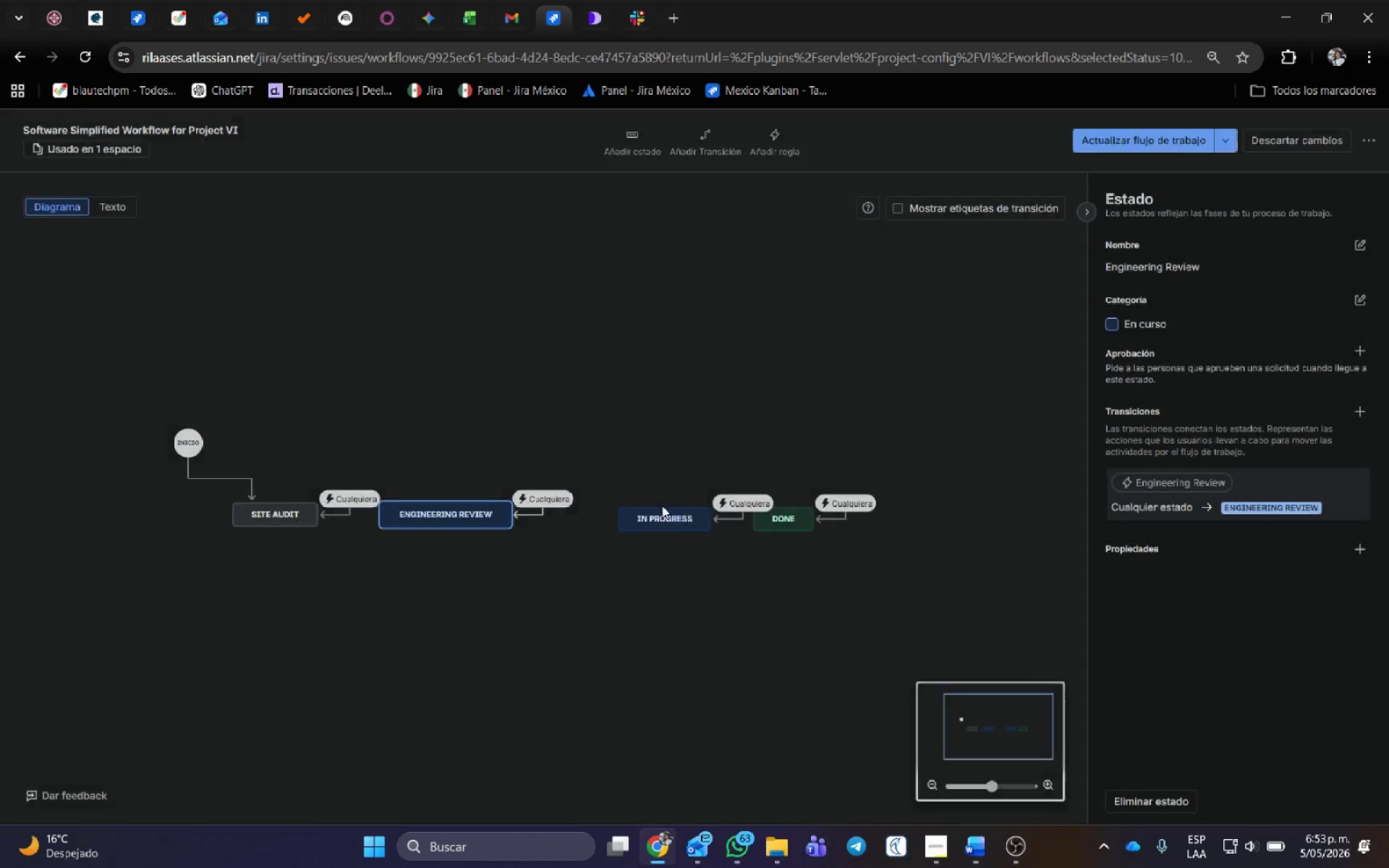 
left_click_drag(start_coordinate=[672, 522], to_coordinate=[653, 519])
 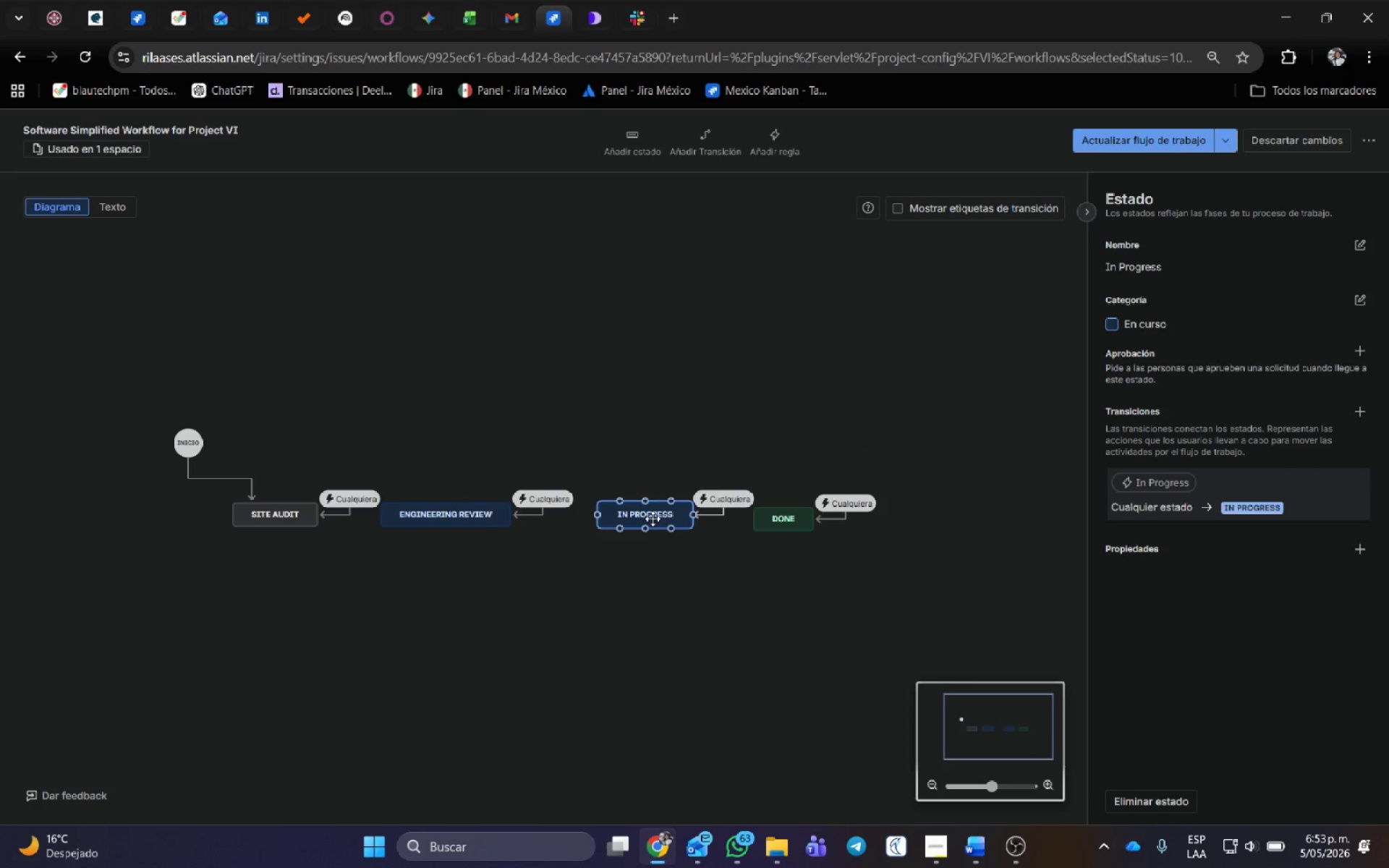 
left_click([653, 519])
 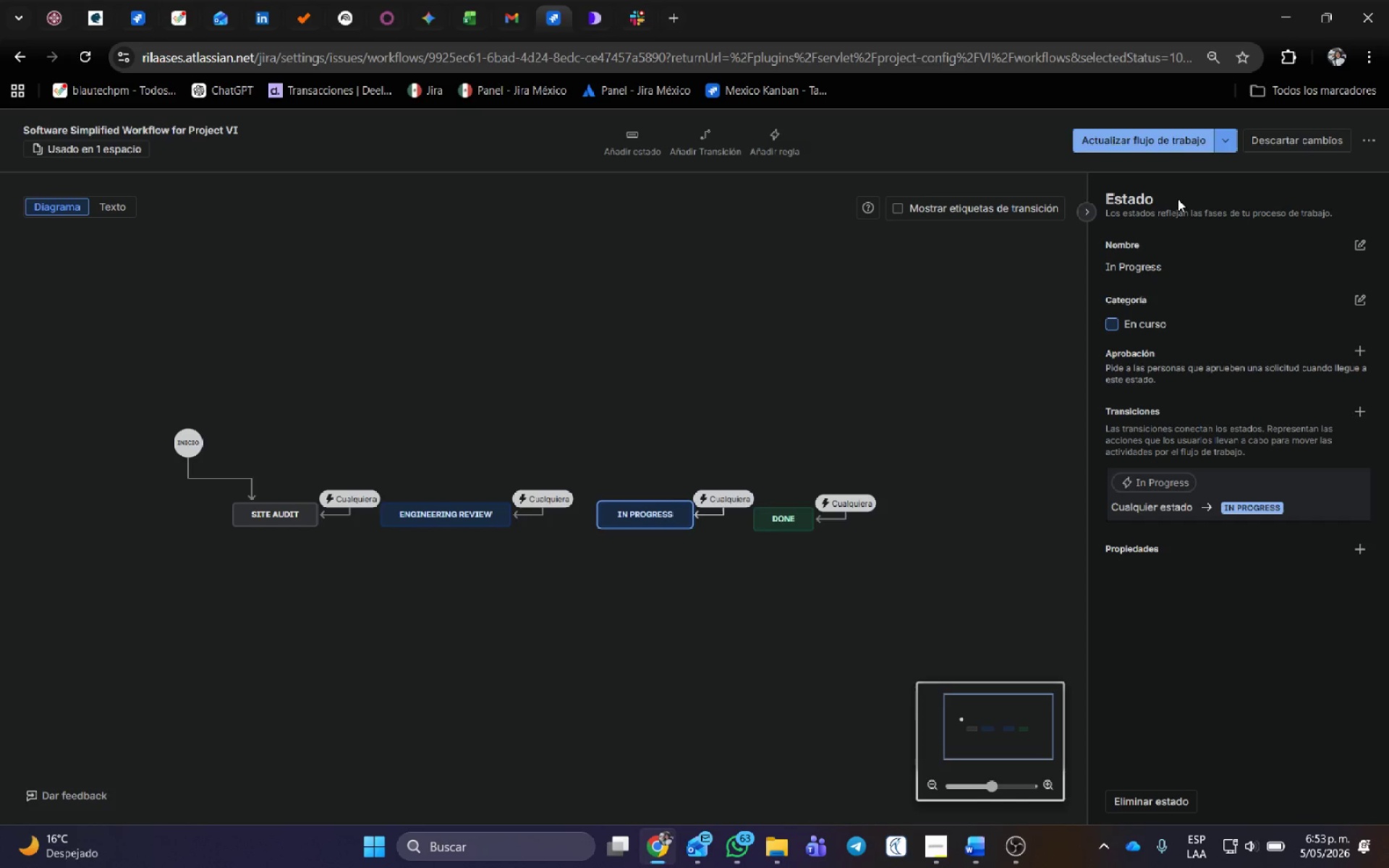 
left_click([1364, 237])
 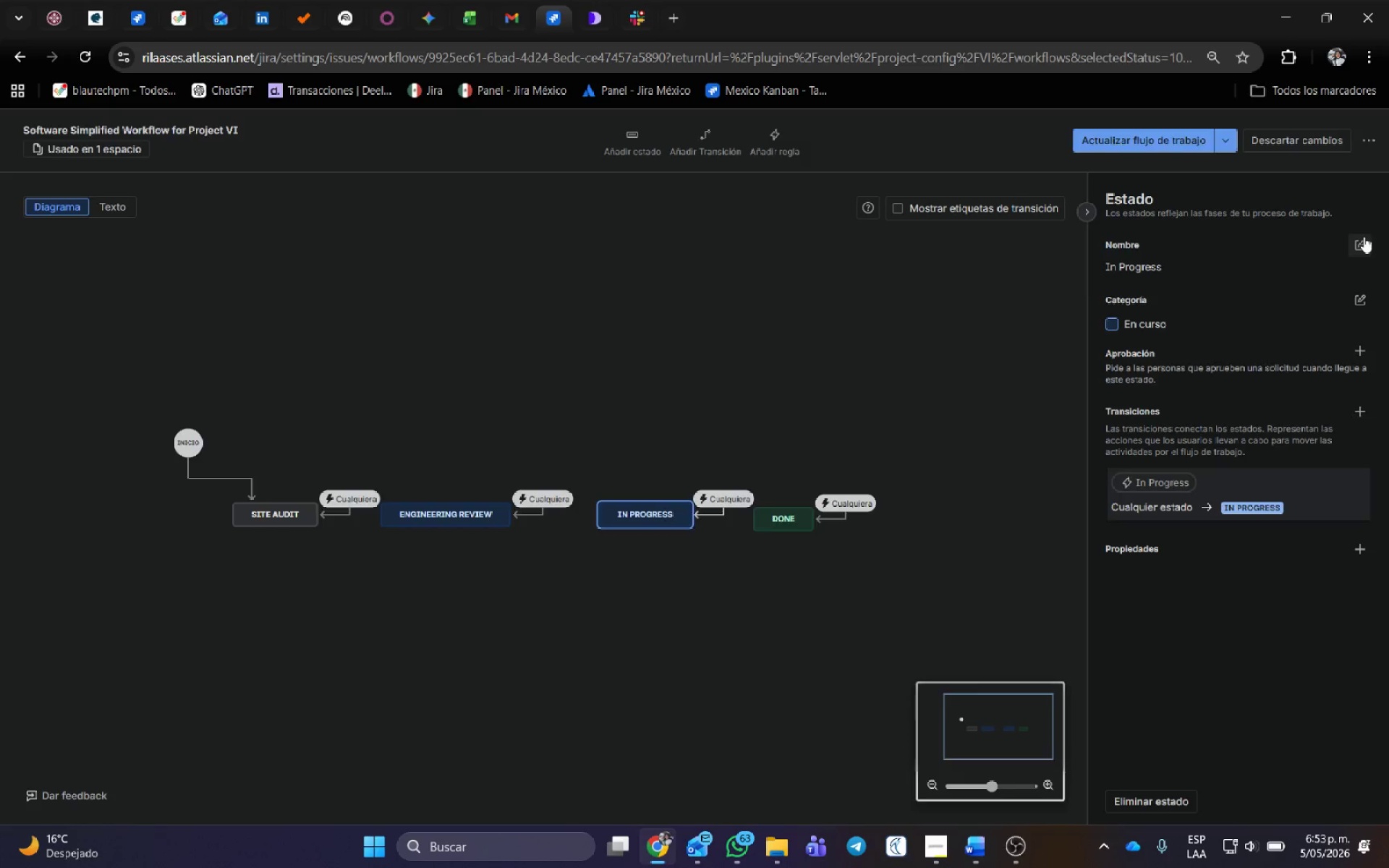 
key(Alt+AltLeft)
 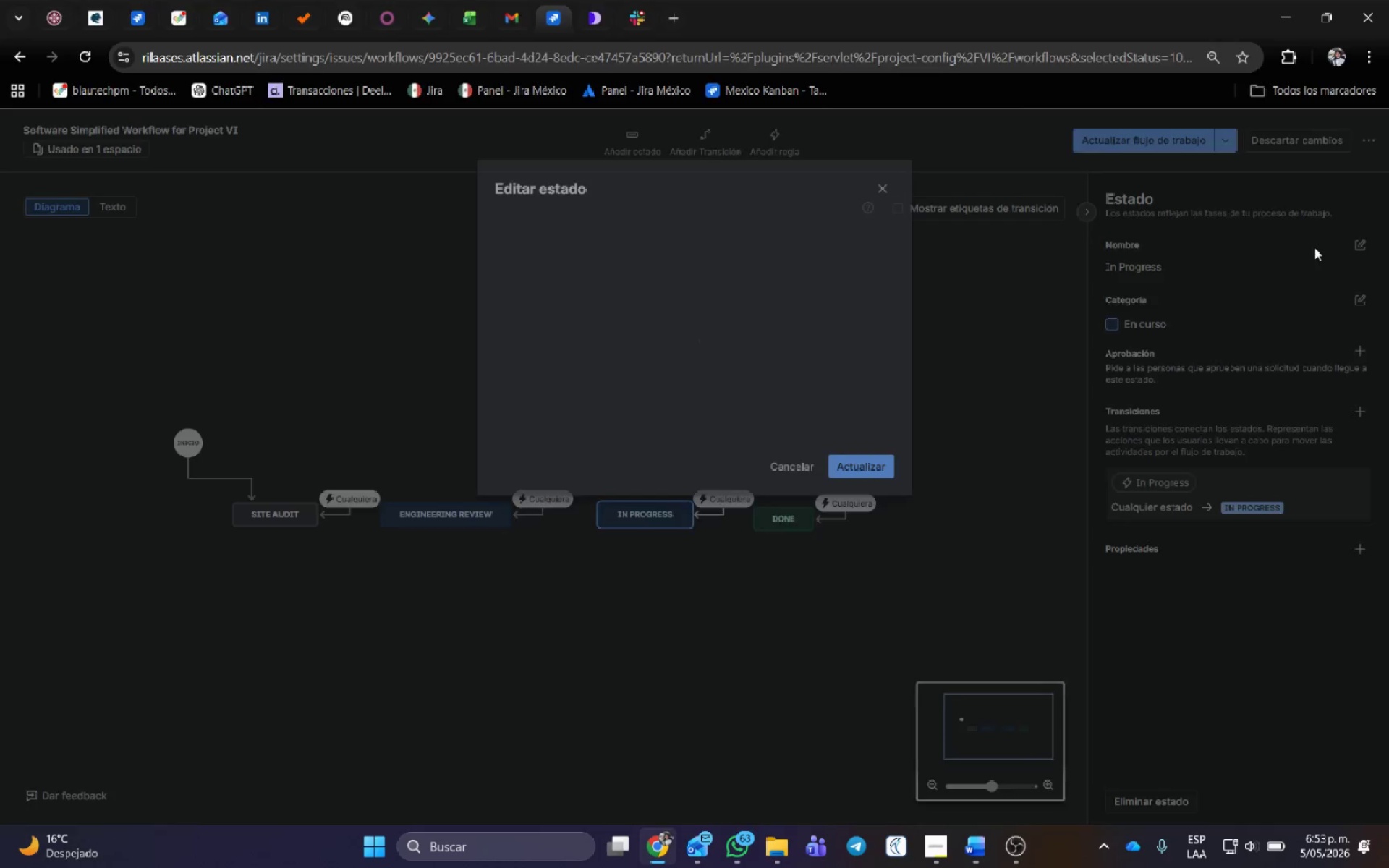 
key(Alt+Tab)